 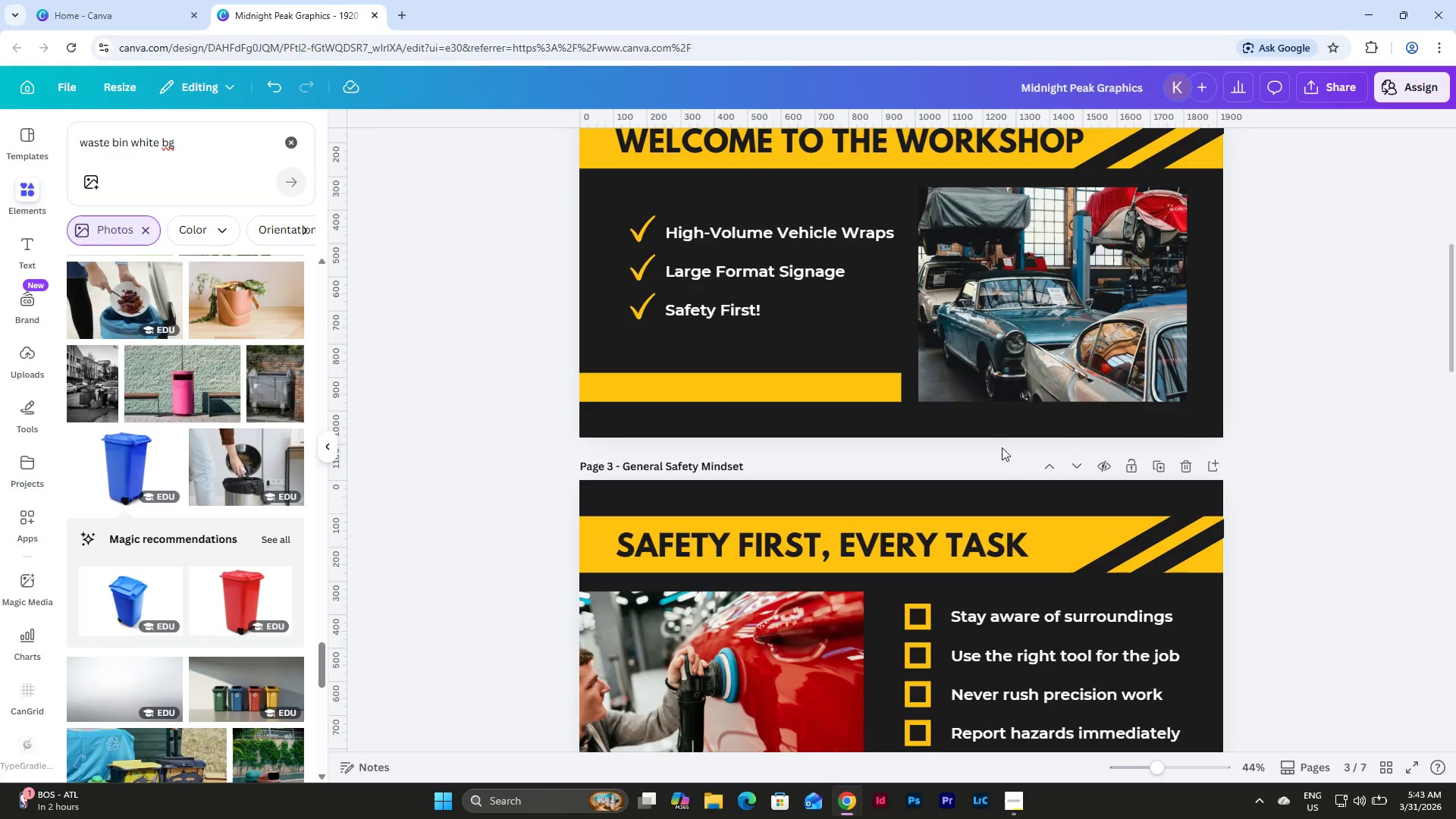 
scroll: coordinate [1002, 426], scroll_direction: up, amount: 8.0
 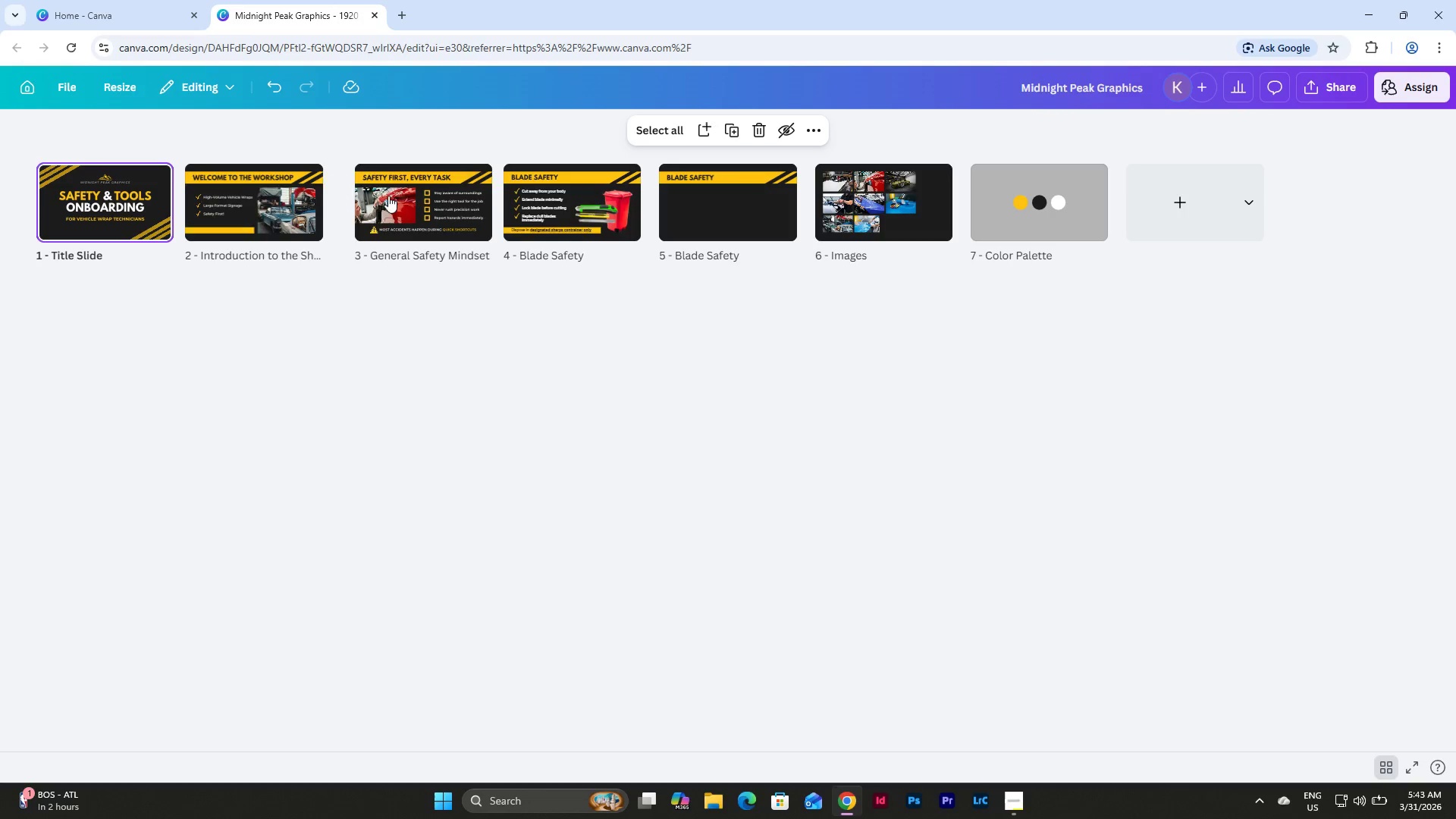 
left_click([723, 209])
 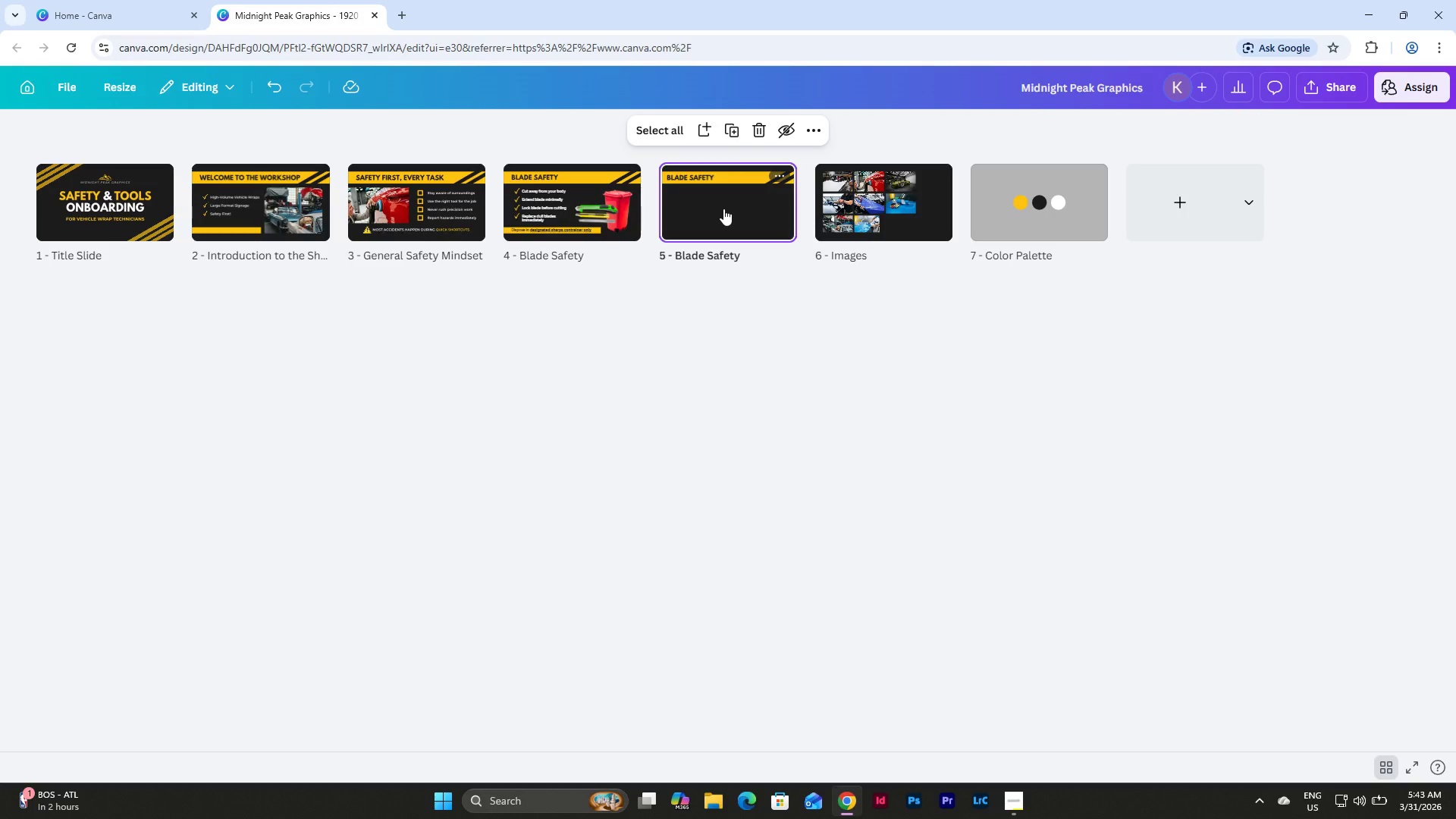 
double_click([723, 209])
 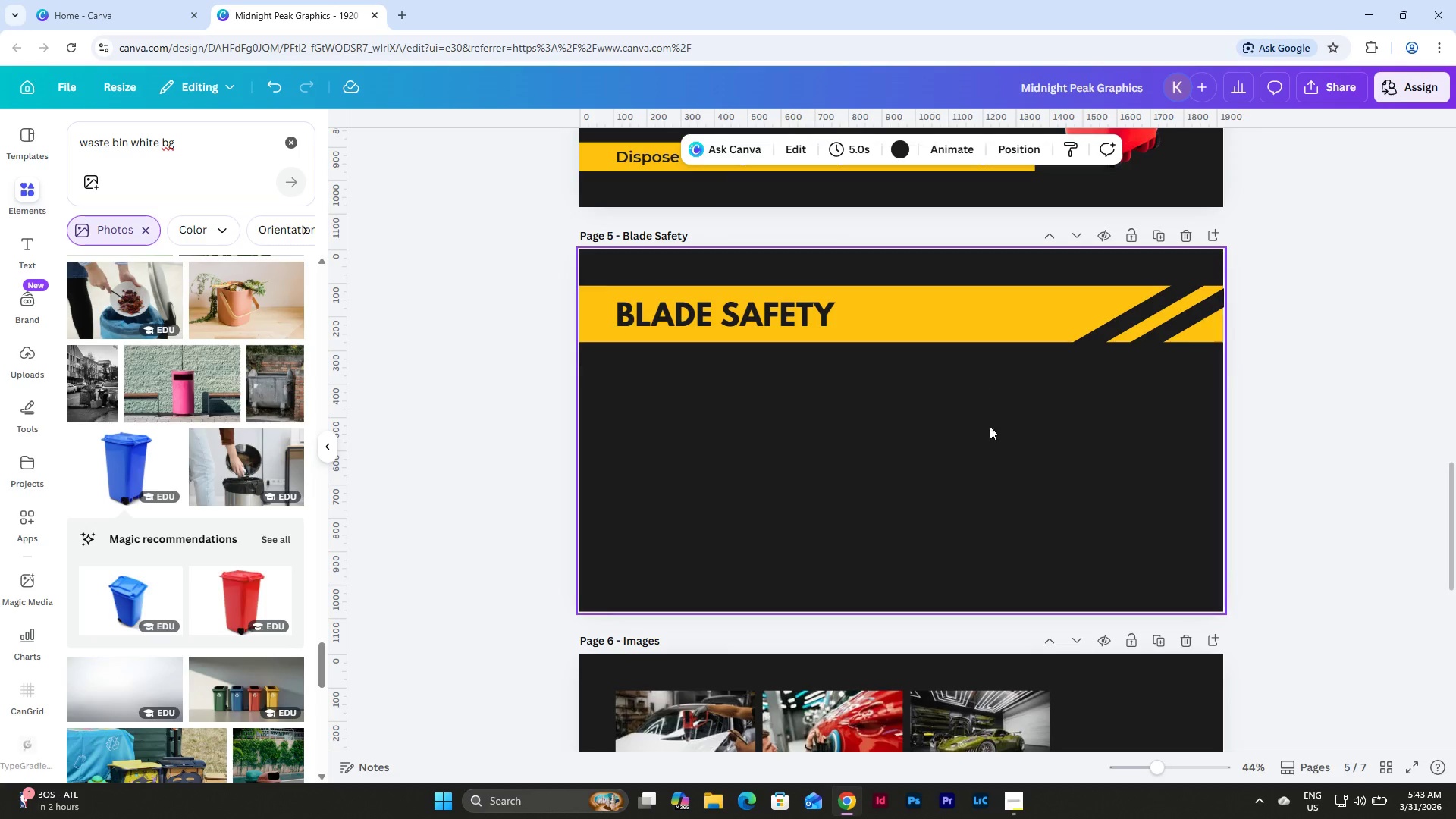 
scroll: coordinate [997, 429], scroll_direction: up, amount: 14.0
 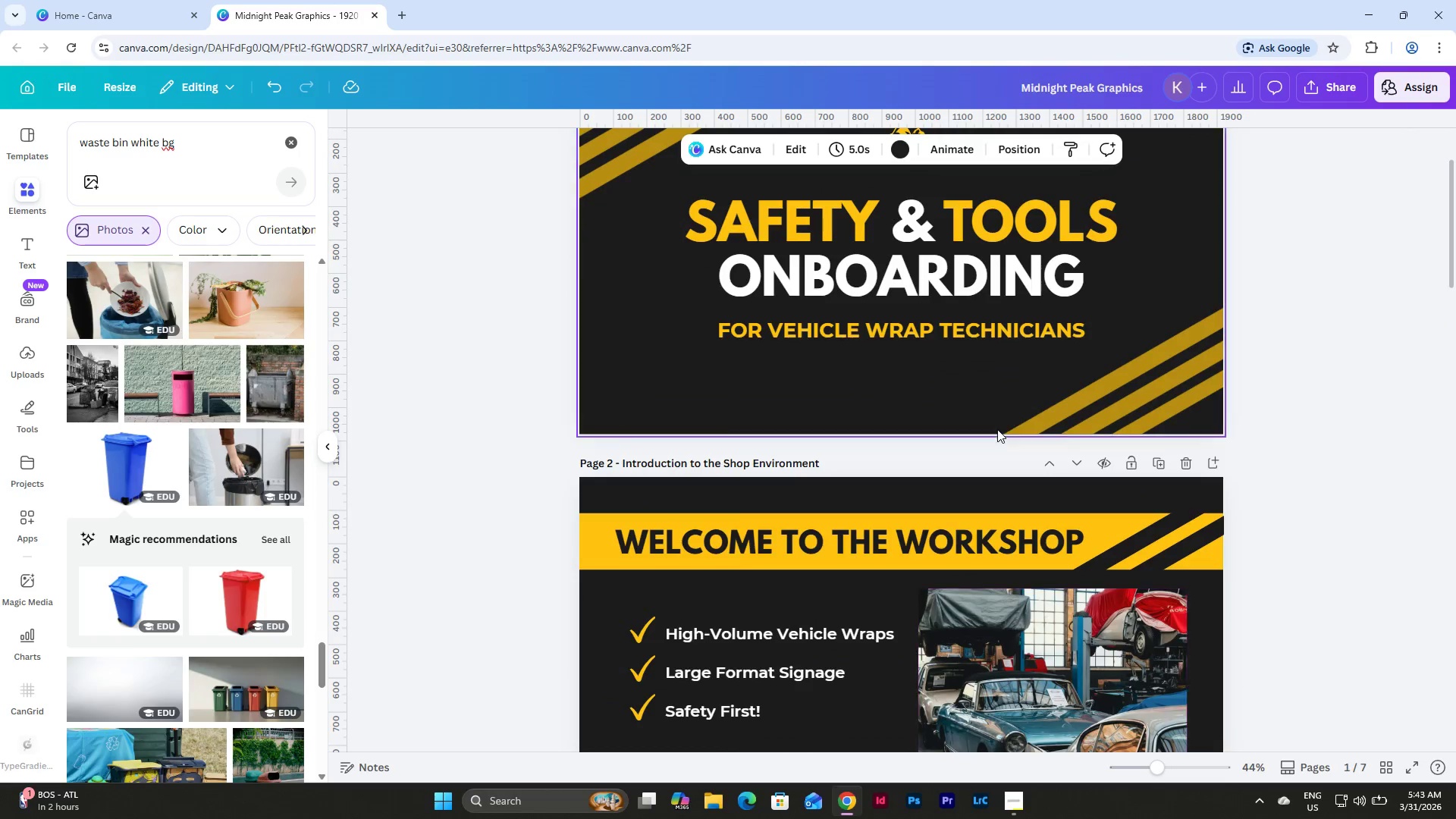 
scroll: coordinate [997, 429], scroll_direction: down, amount: 18.0
 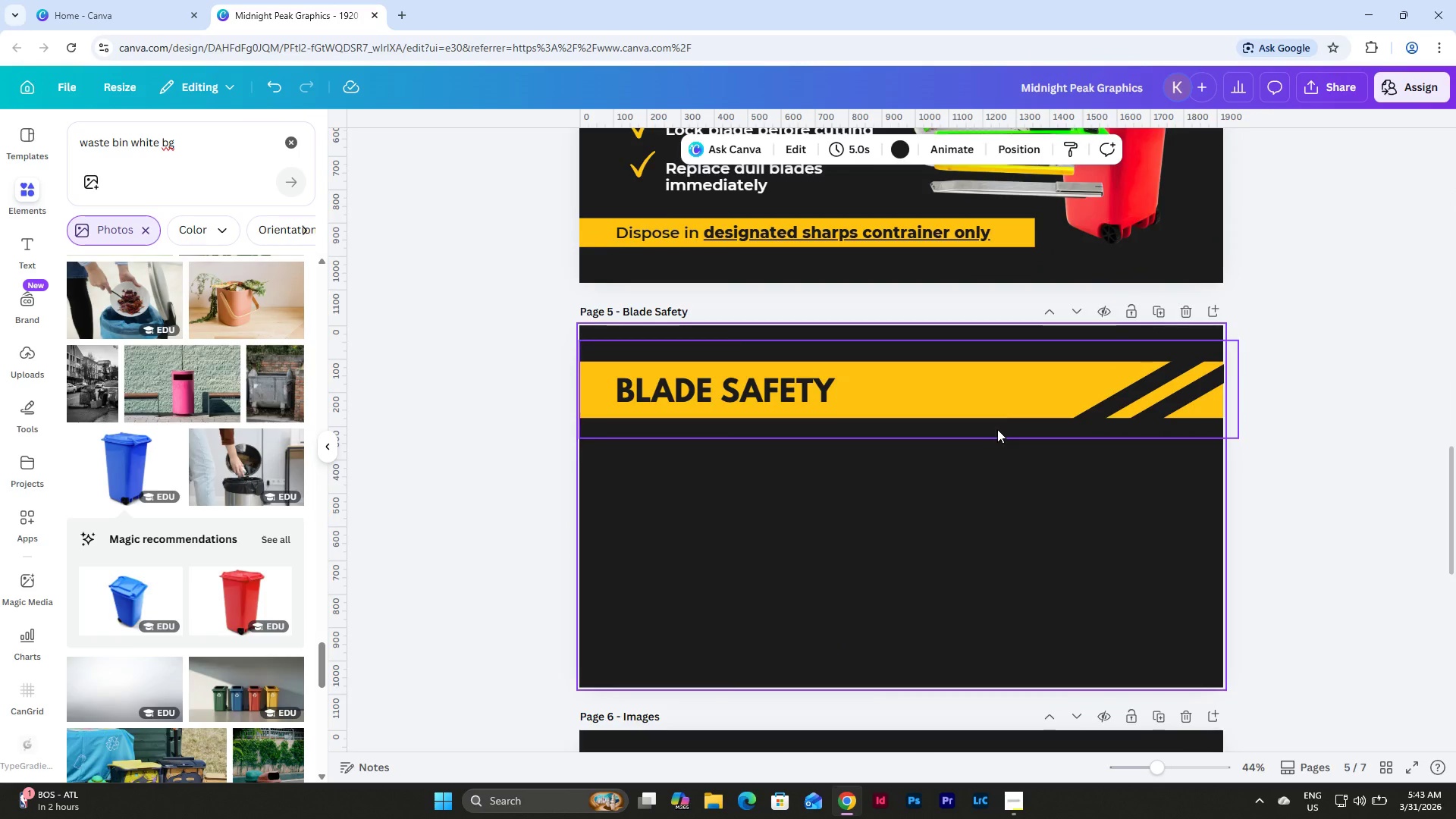 
scroll: coordinate [997, 429], scroll_direction: up, amount: 1.0
 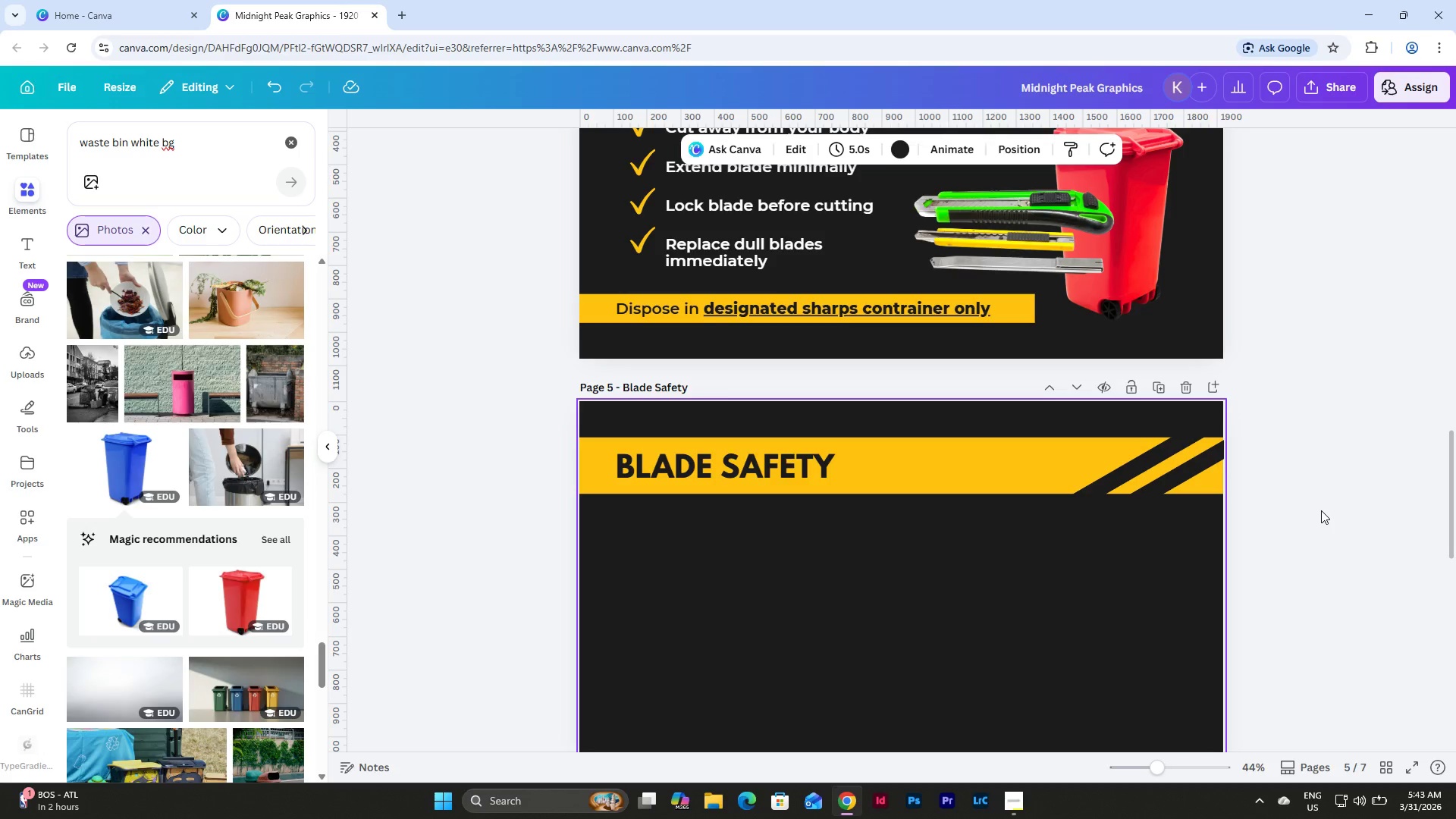 
scroll: coordinate [1323, 511], scroll_direction: none, amount: 0.0